 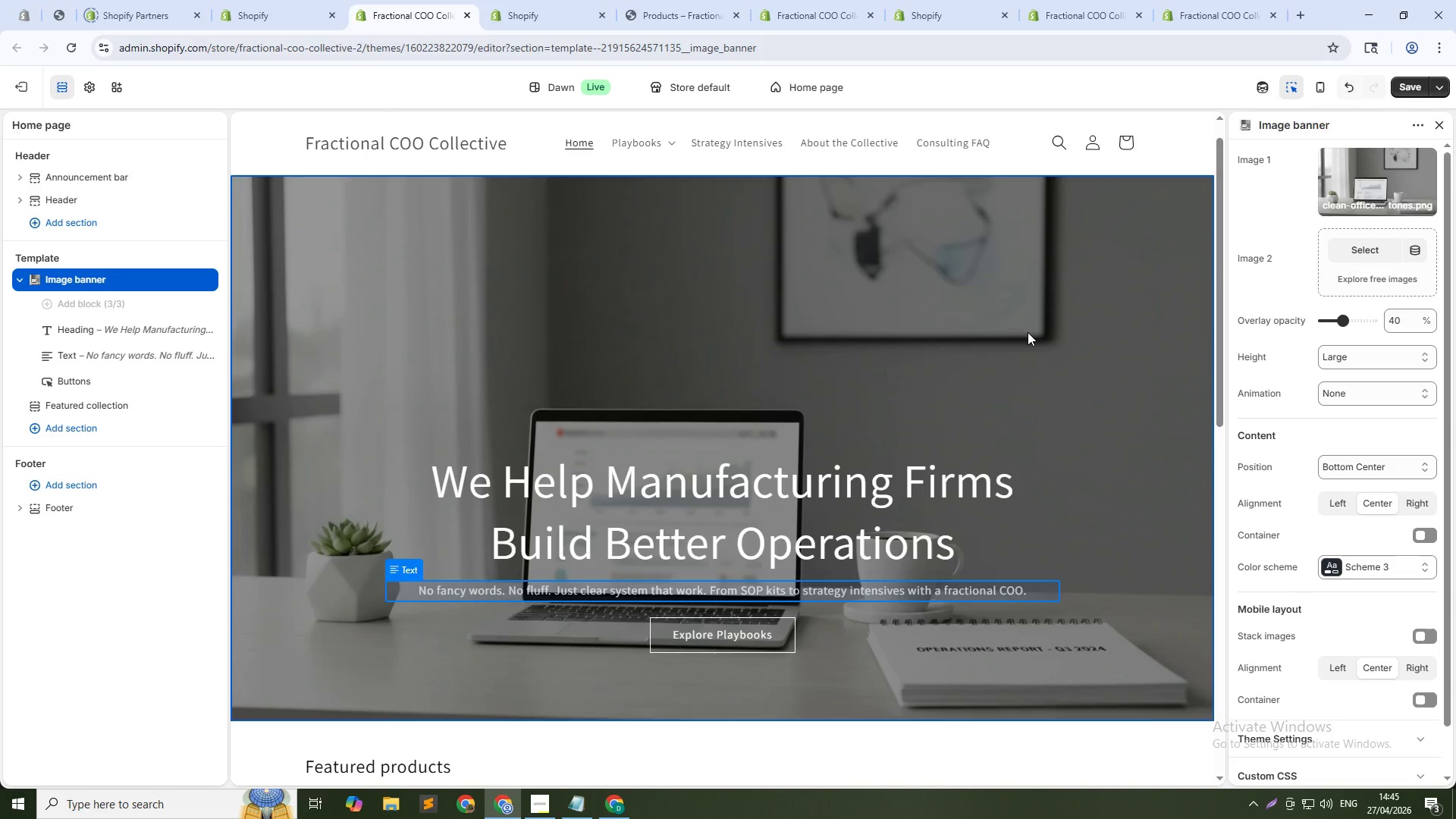 
double_click([1398, 317])
 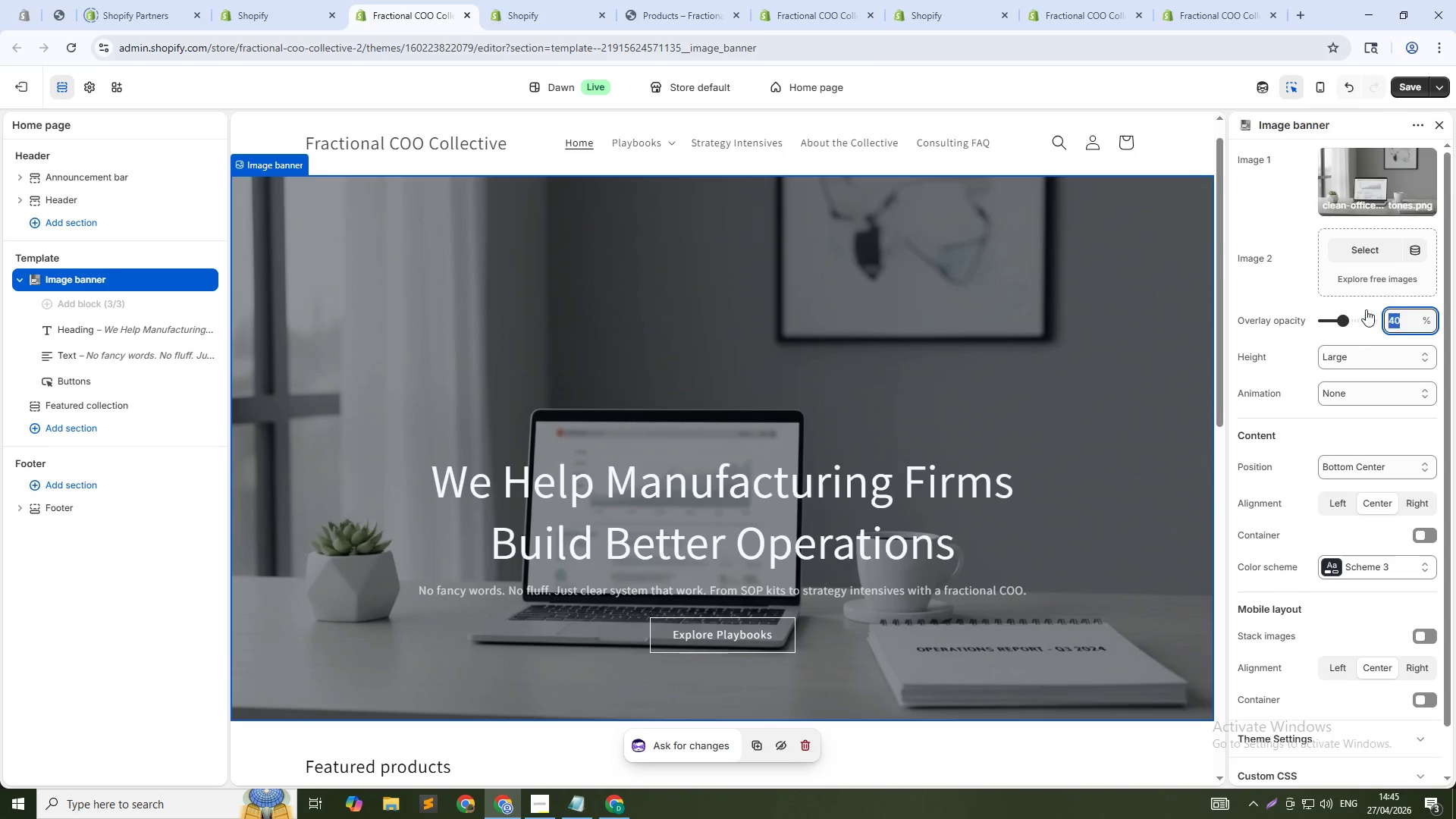 
key(Numpad6)
 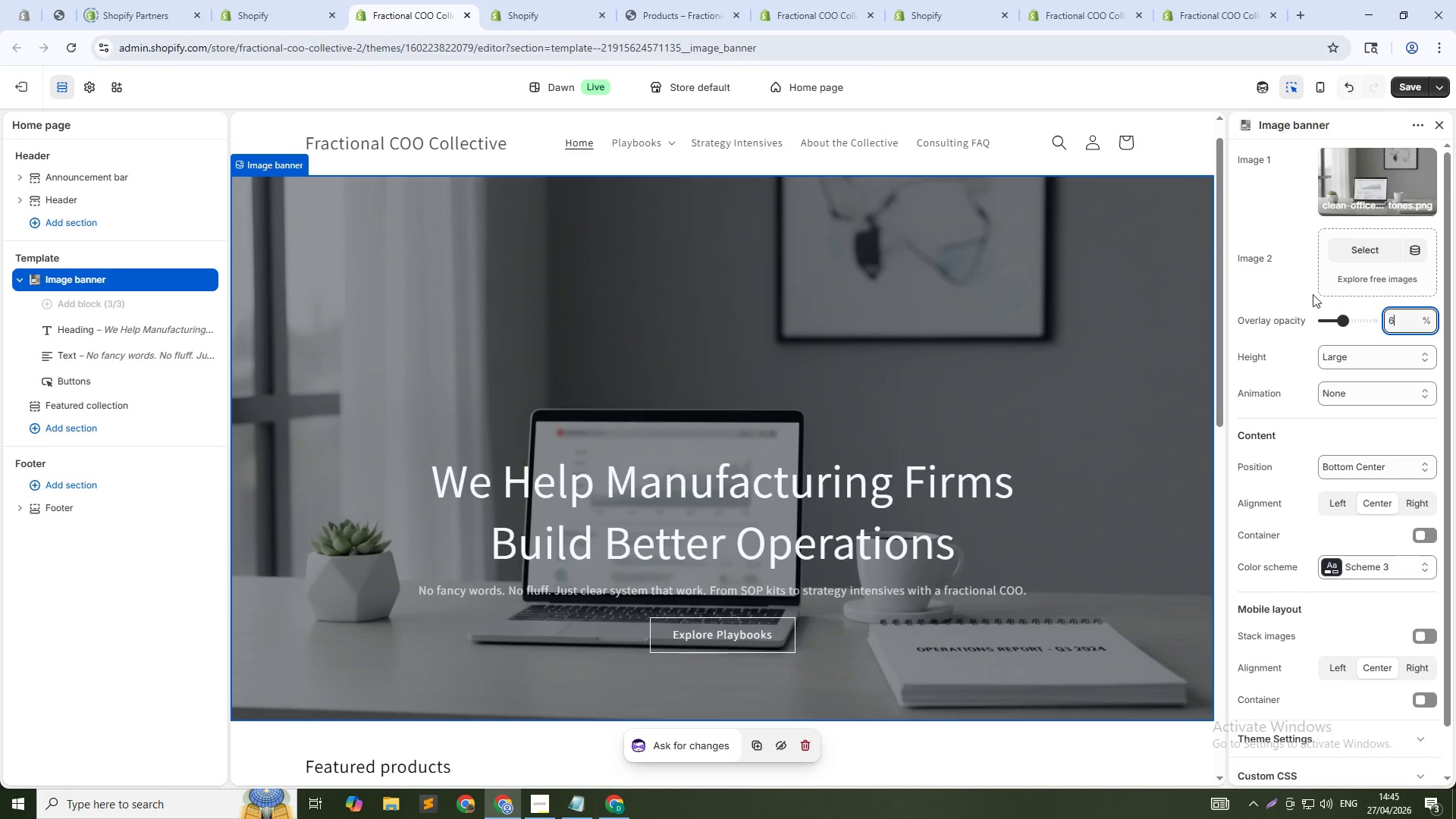 
key(Numpad0)
 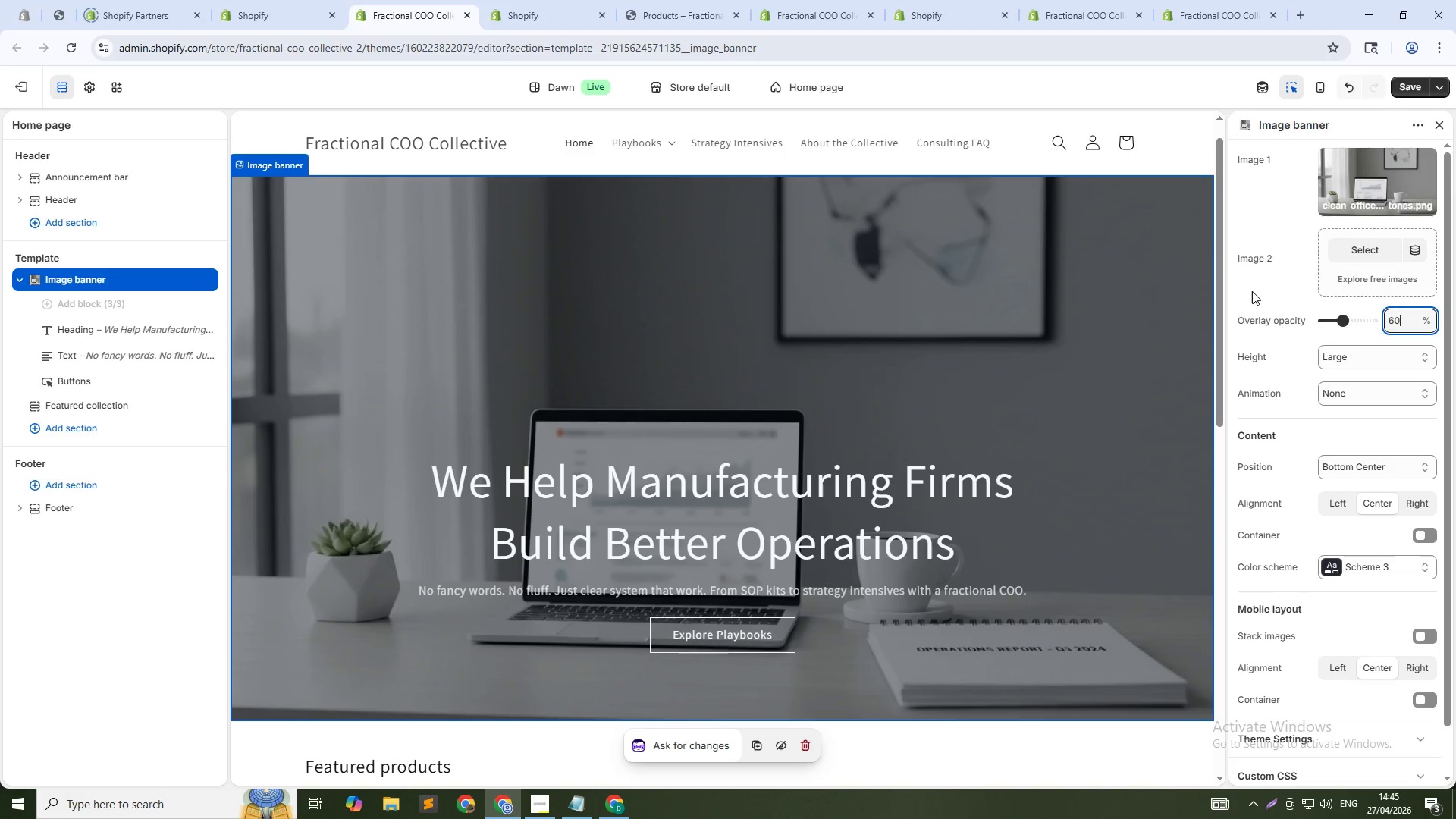 
left_click([1252, 292])
 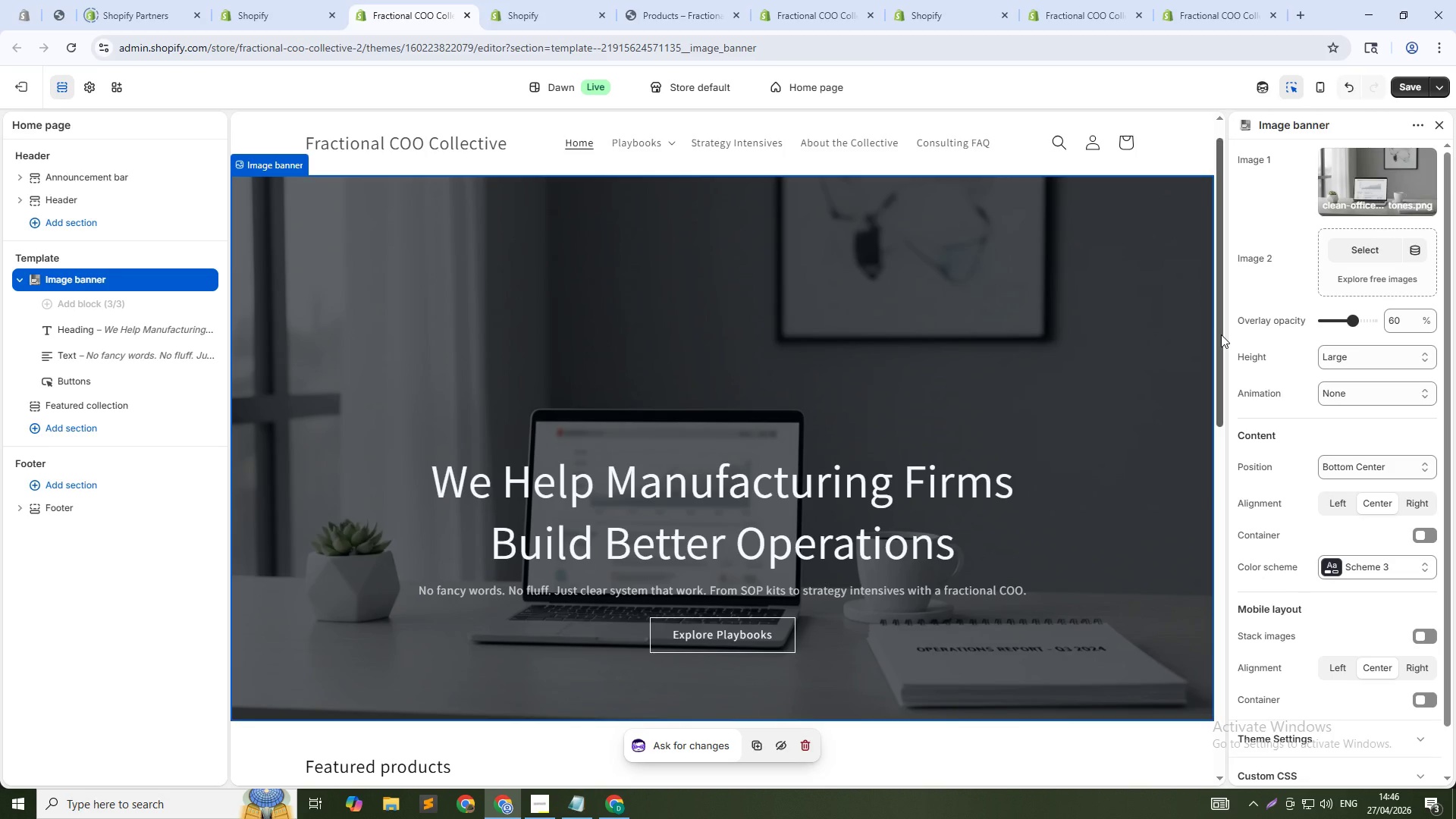 
wait(11.09)
 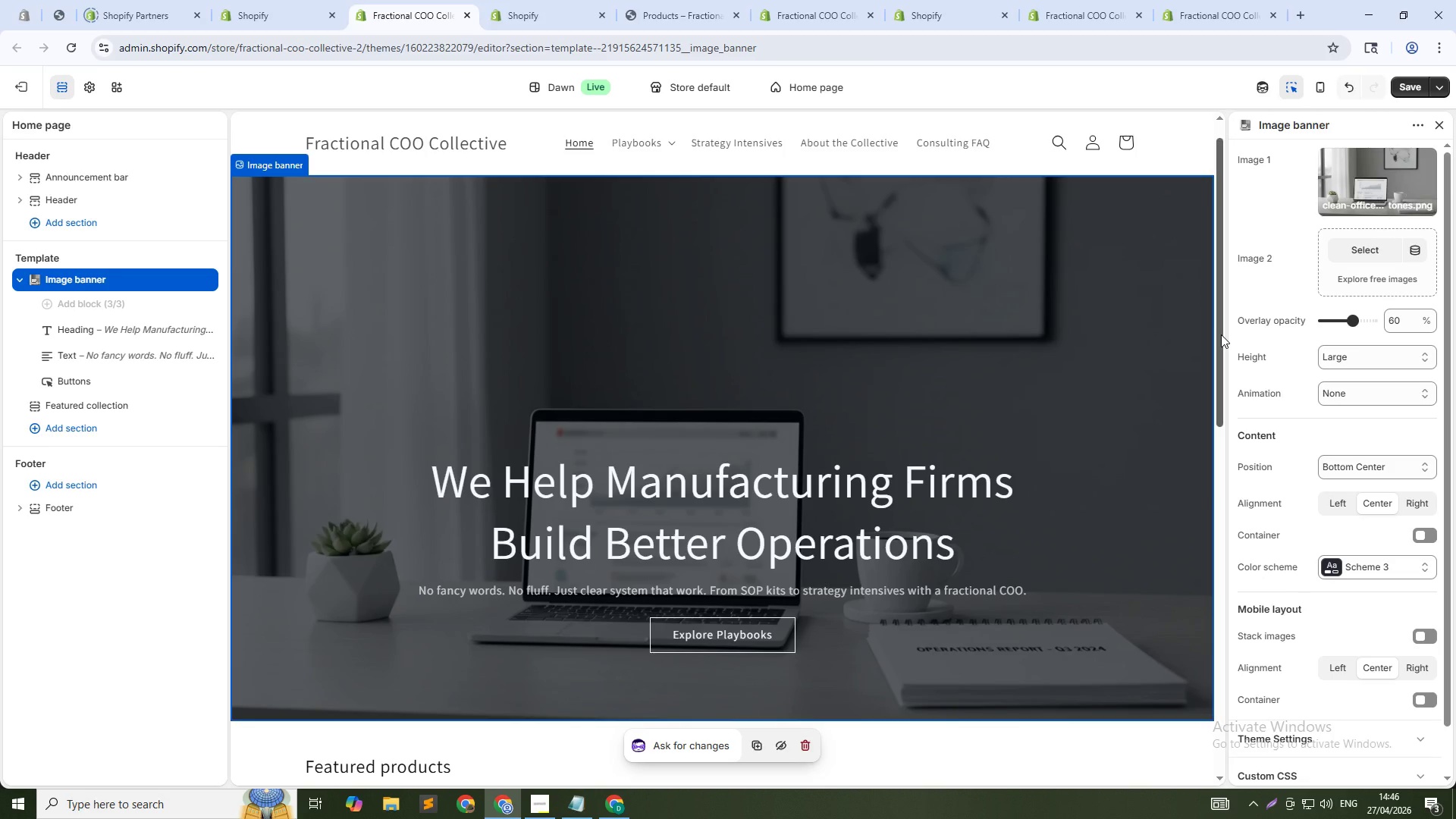 
key(Alt+Tab)